 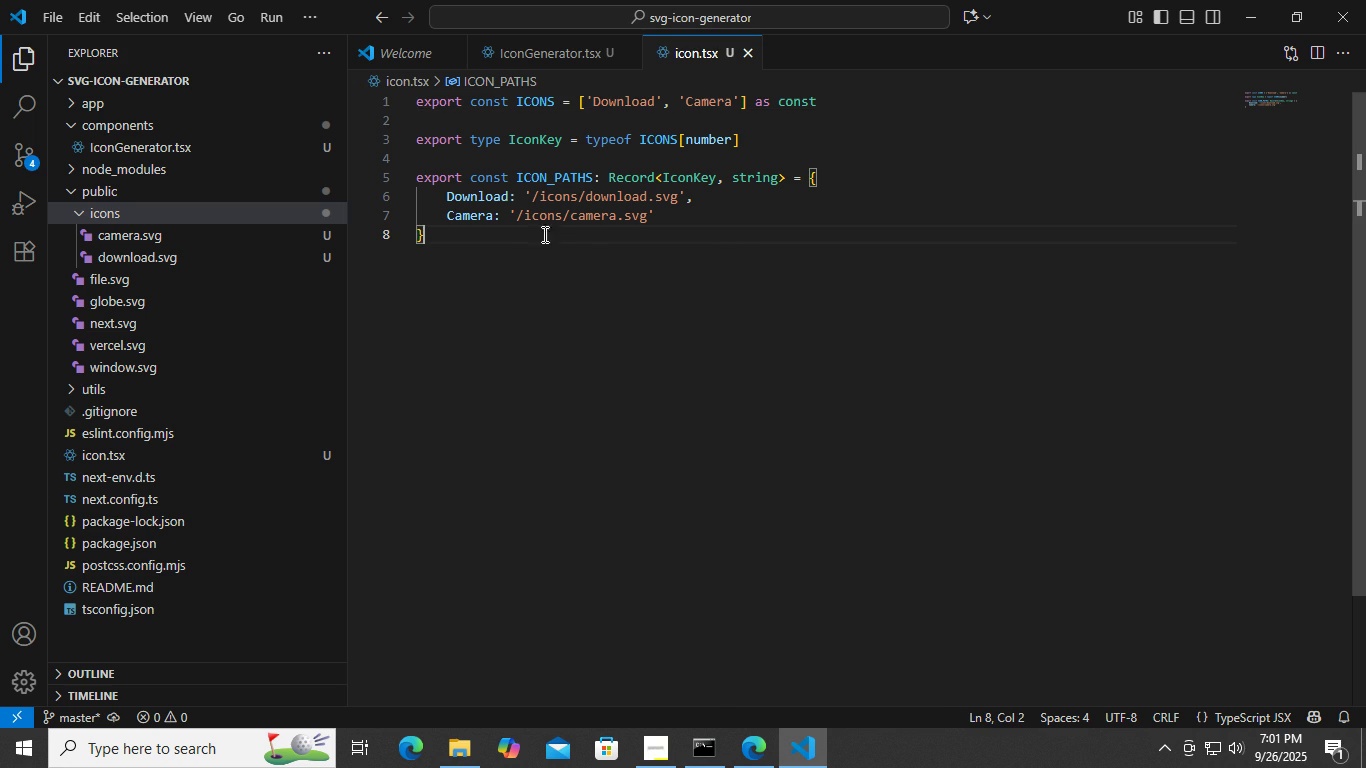 
left_click([550, 62])
 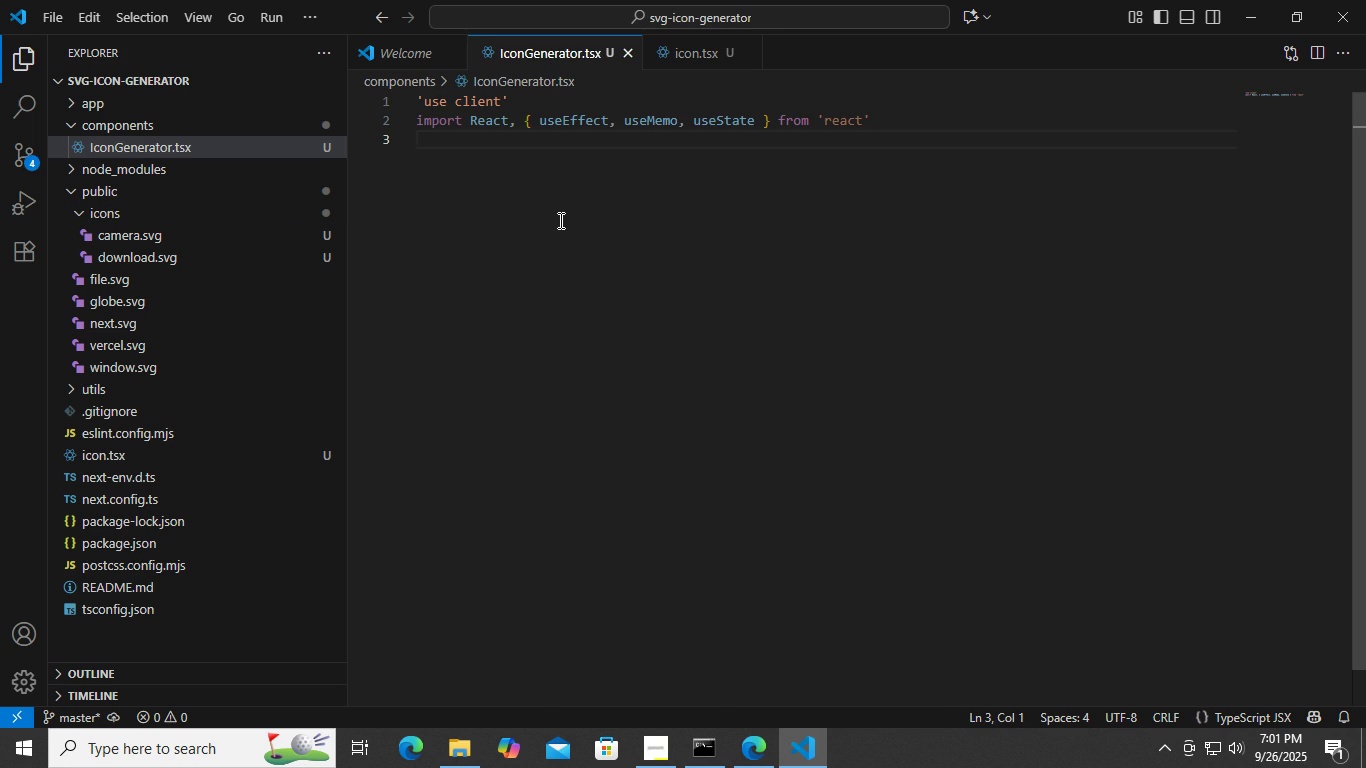 
left_click([559, 219])
 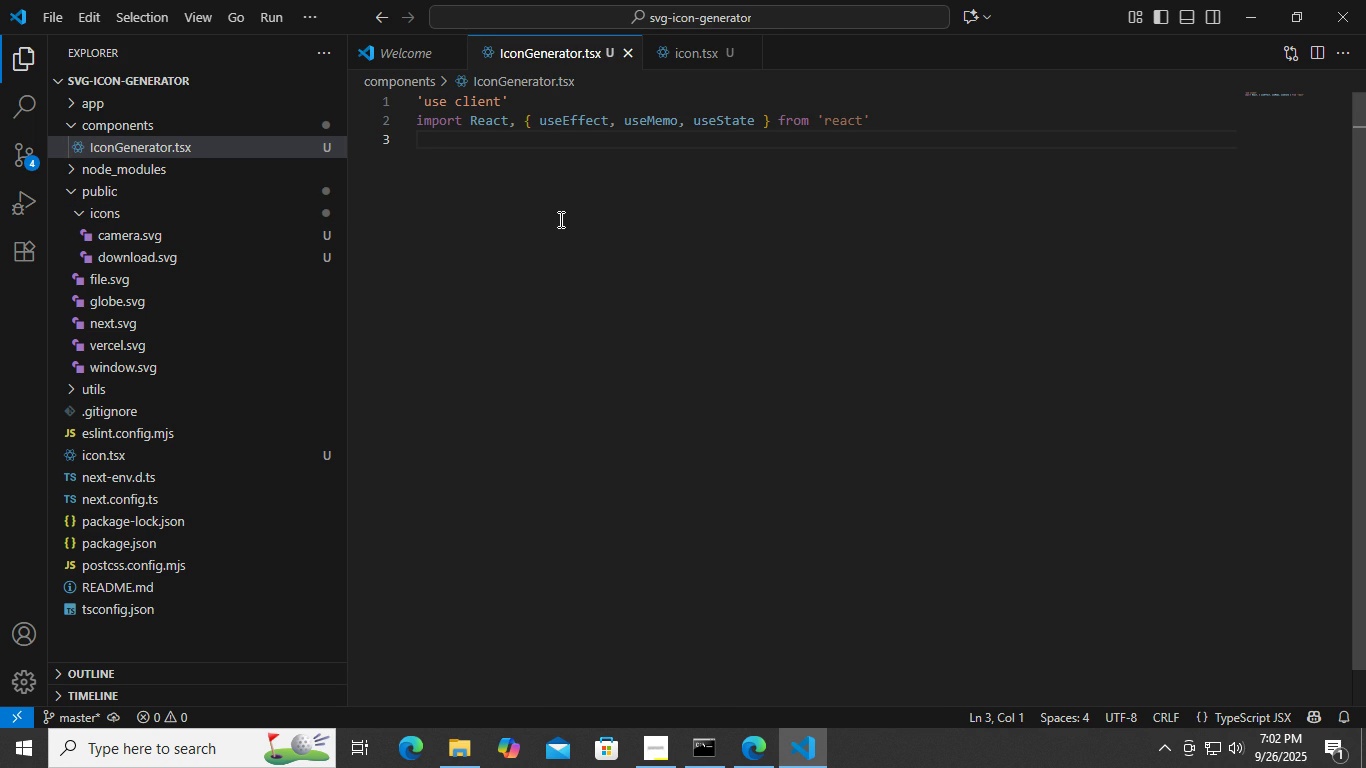 
left_click([550, 173])
 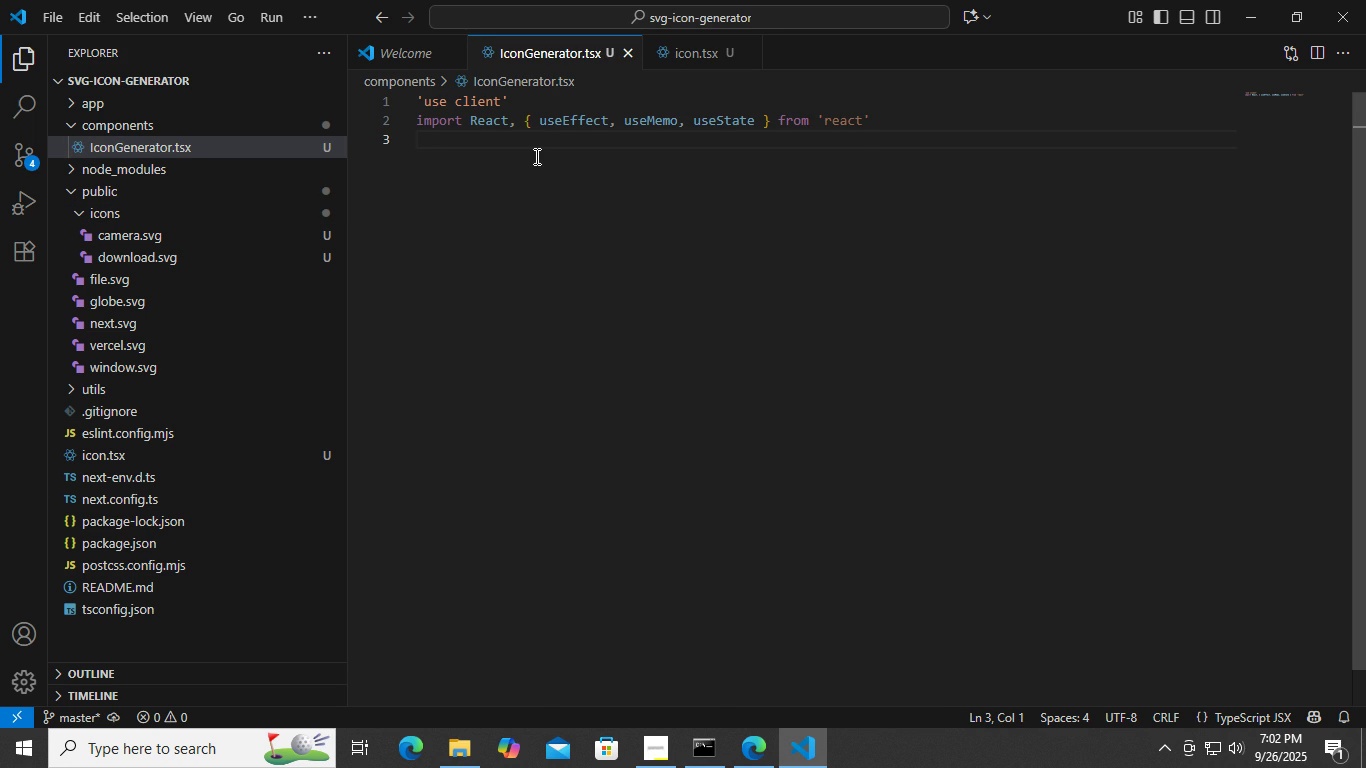 
type(import { Ic)
key(Backspace)
type(CO)